 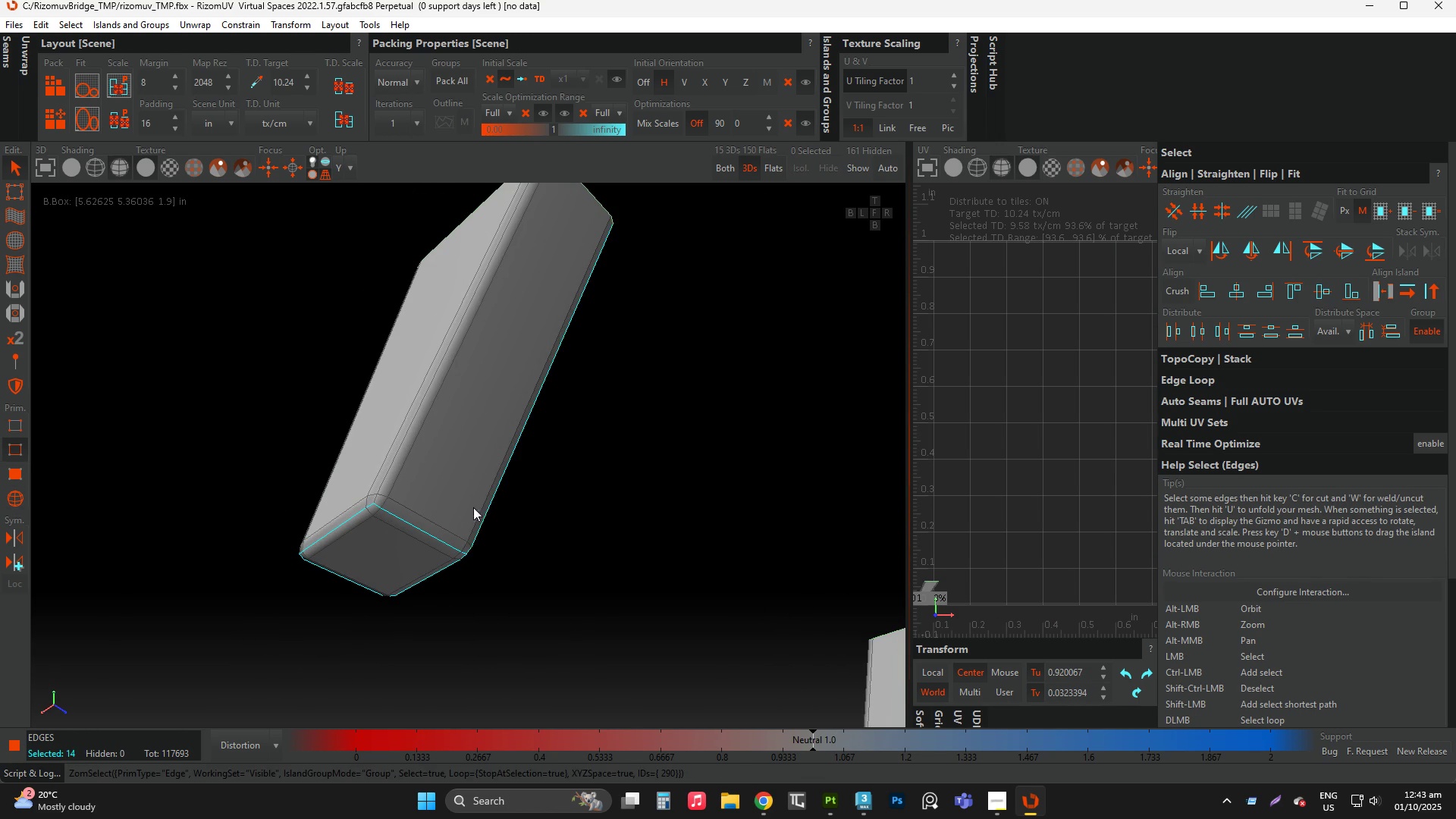 
double_click([488, 513])
 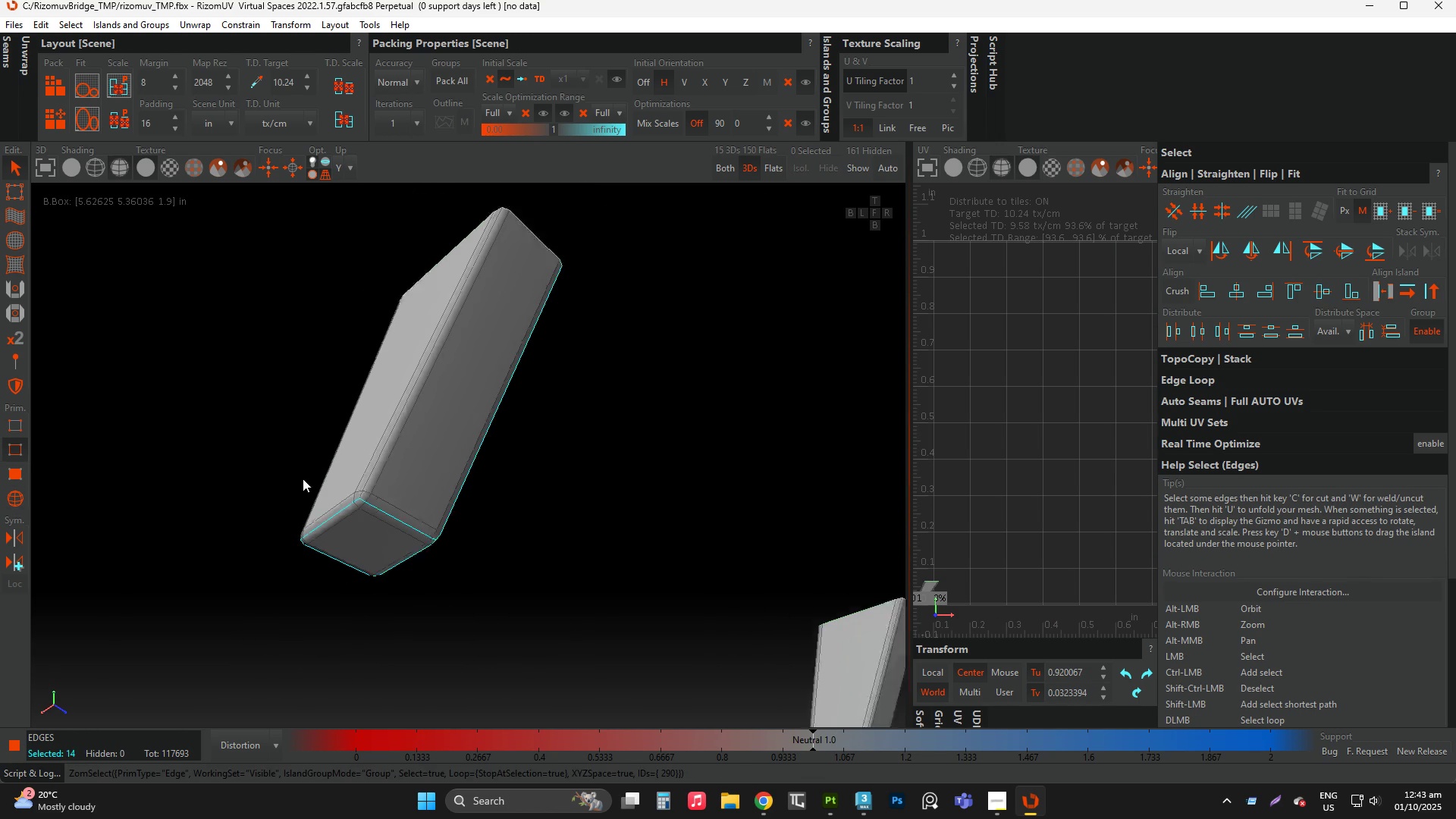 
scroll: coordinate [302, 479], scroll_direction: down, amount: 5.0
 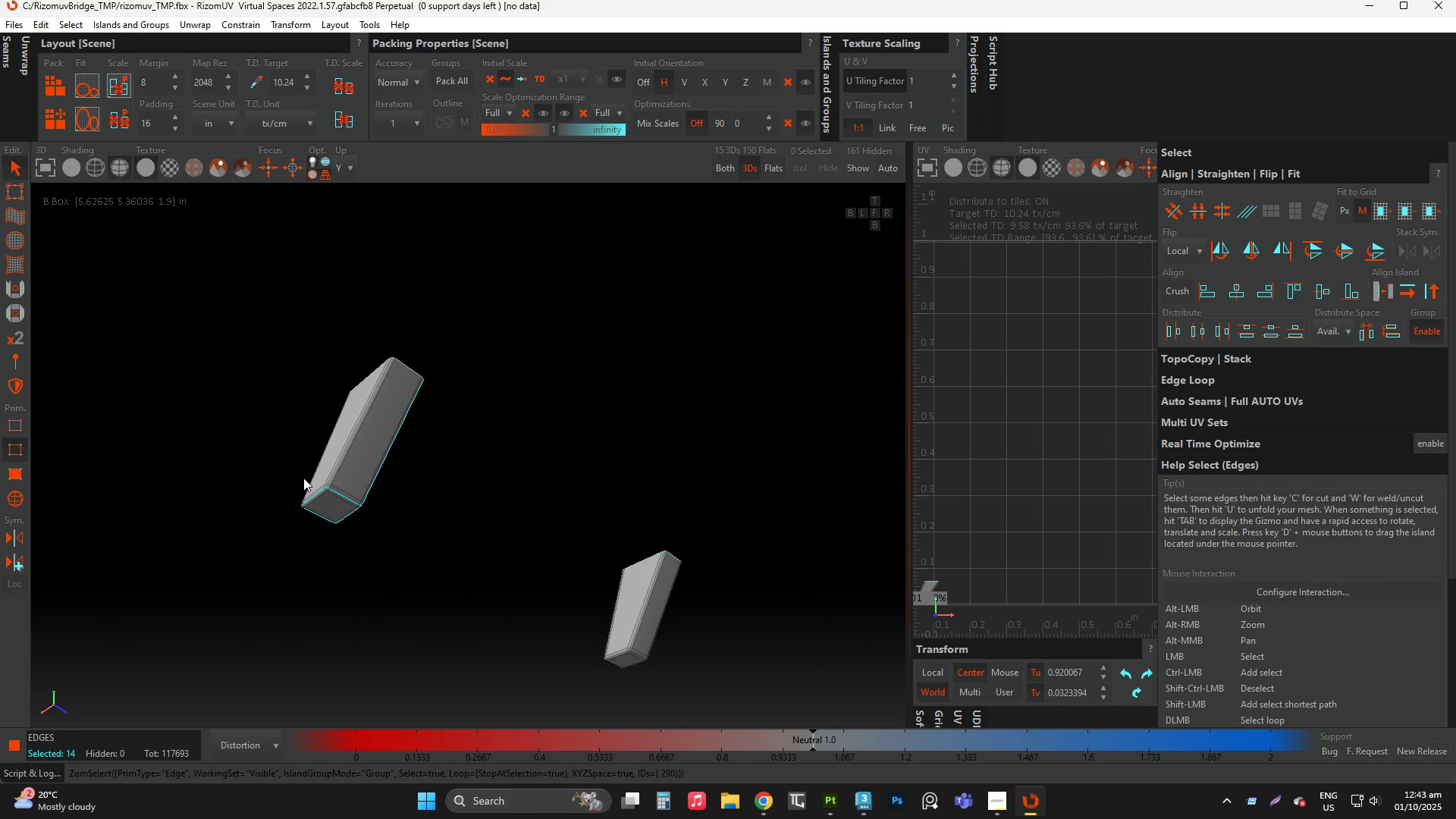 
key(Alt+AltLeft)
 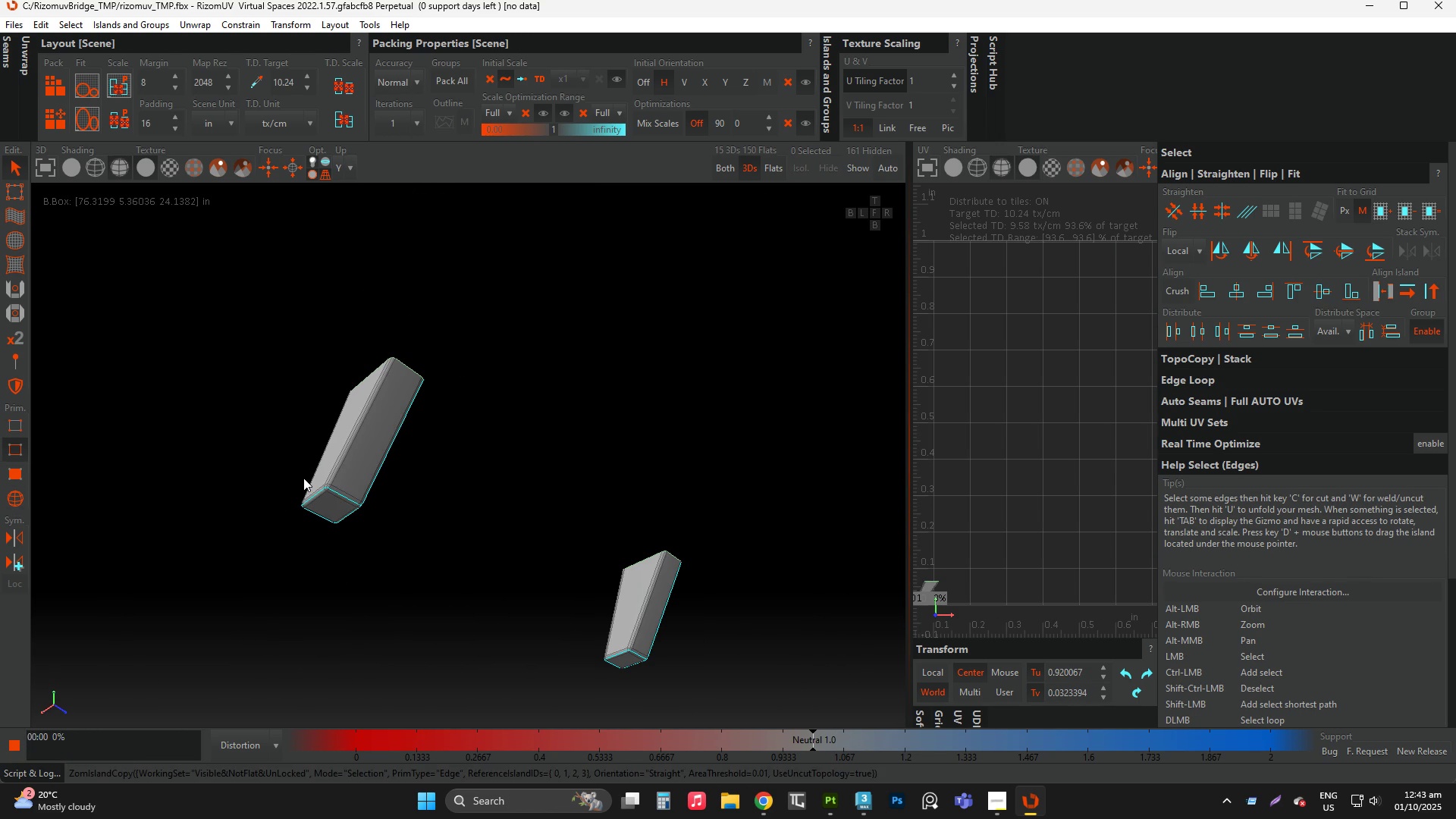 
key(Alt+C)
 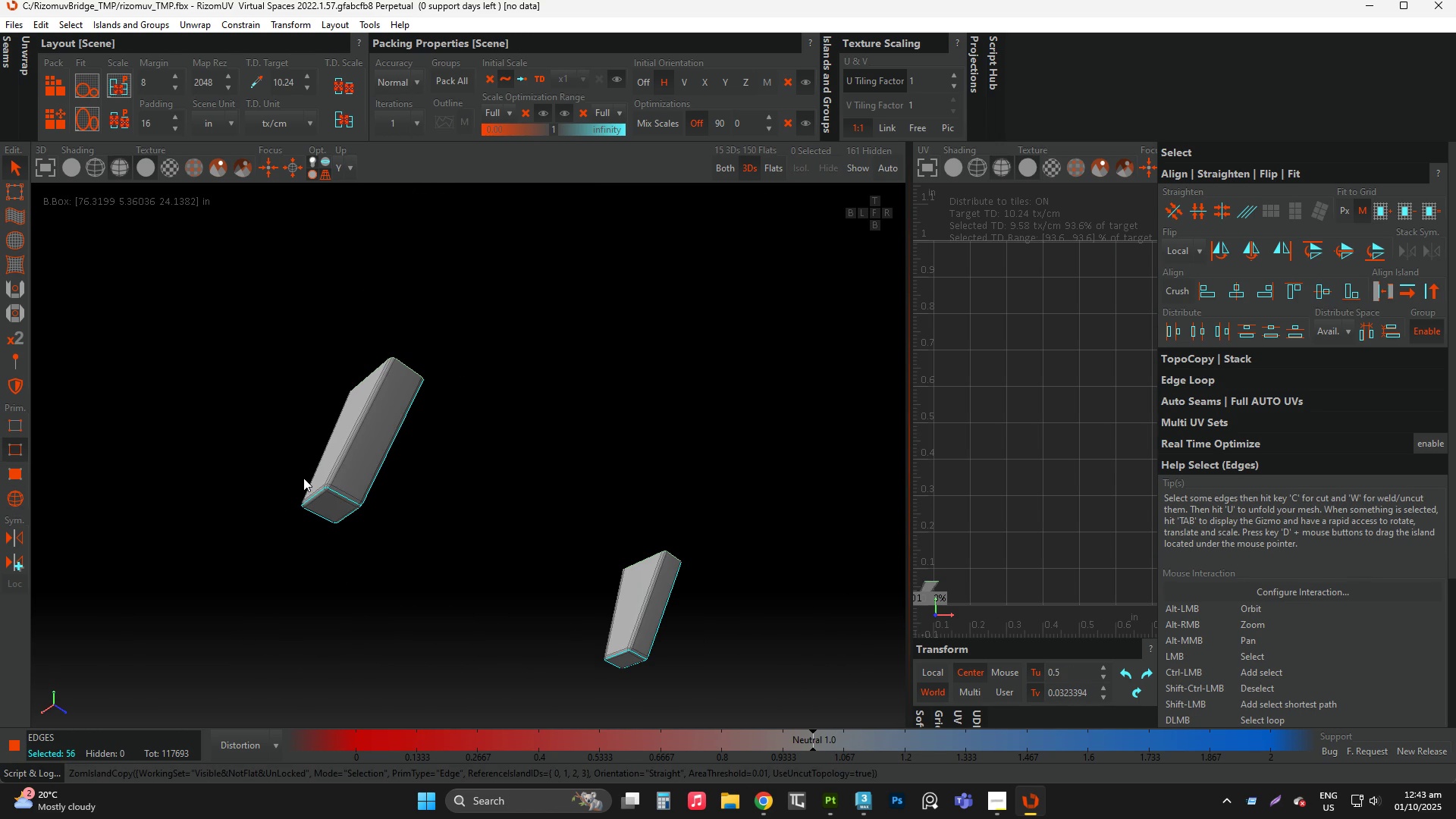 
key(C)
 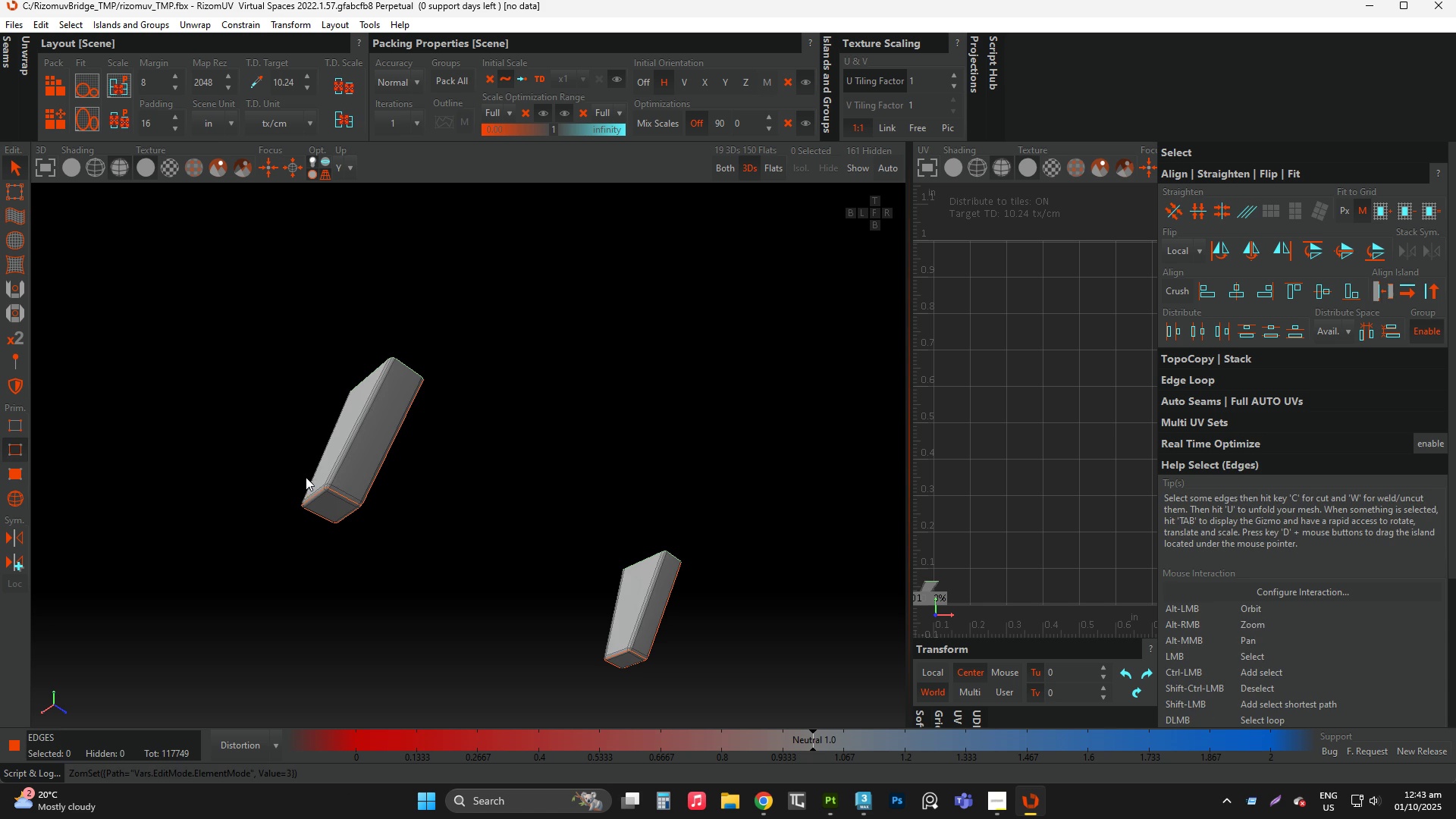 
key(F4)
 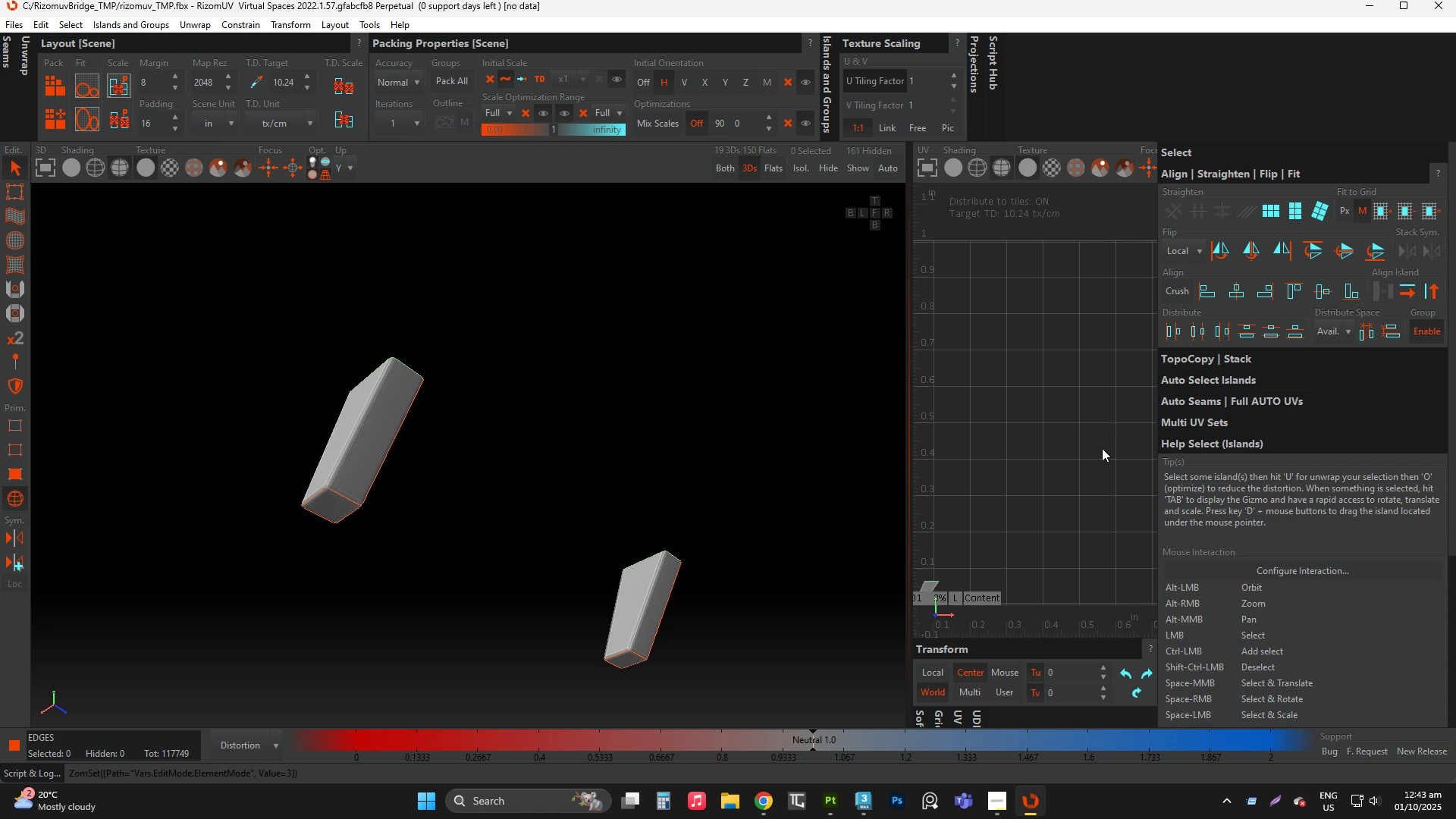 
key(Control+ControlLeft)
 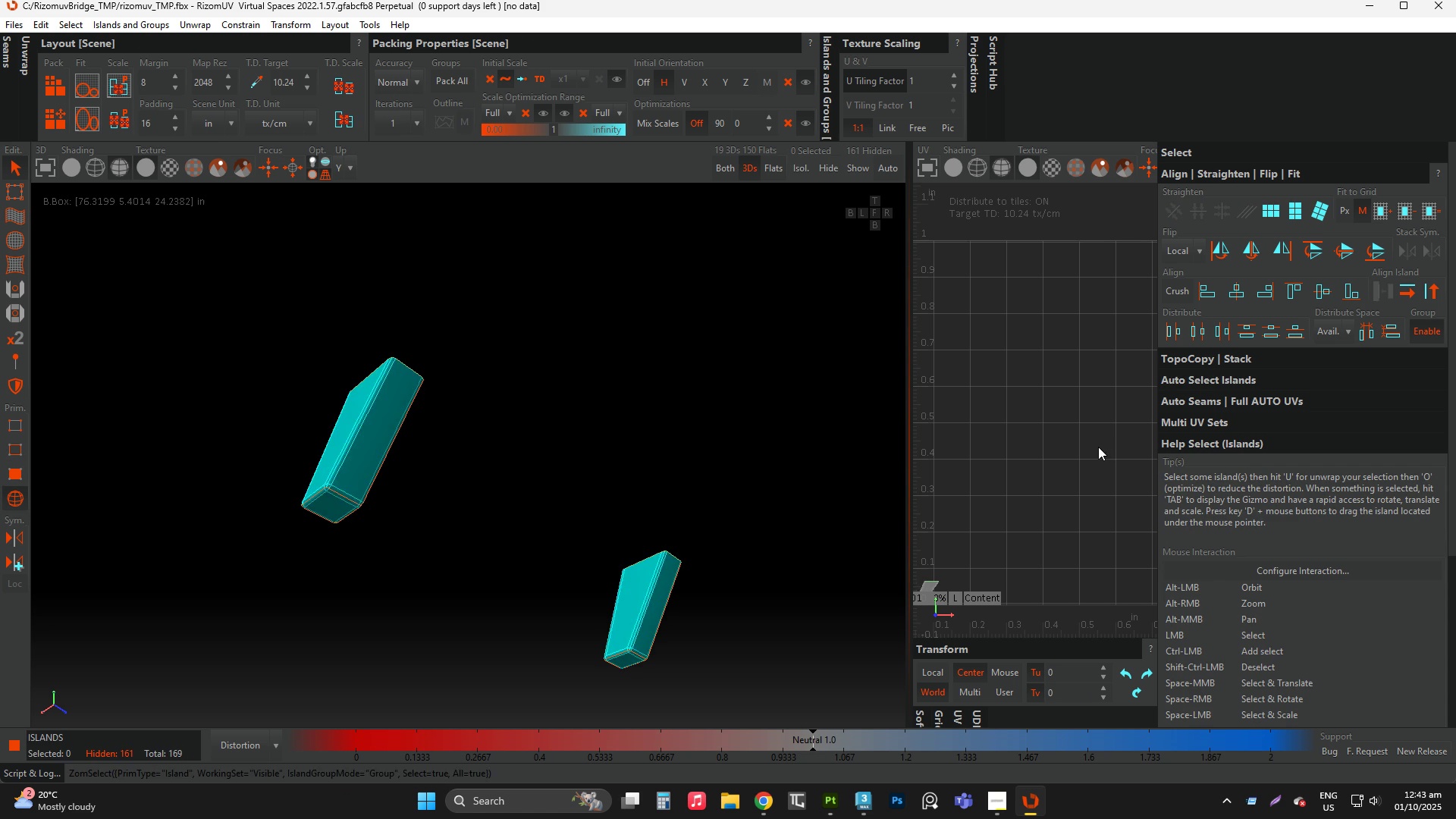 
key(Control+A)
 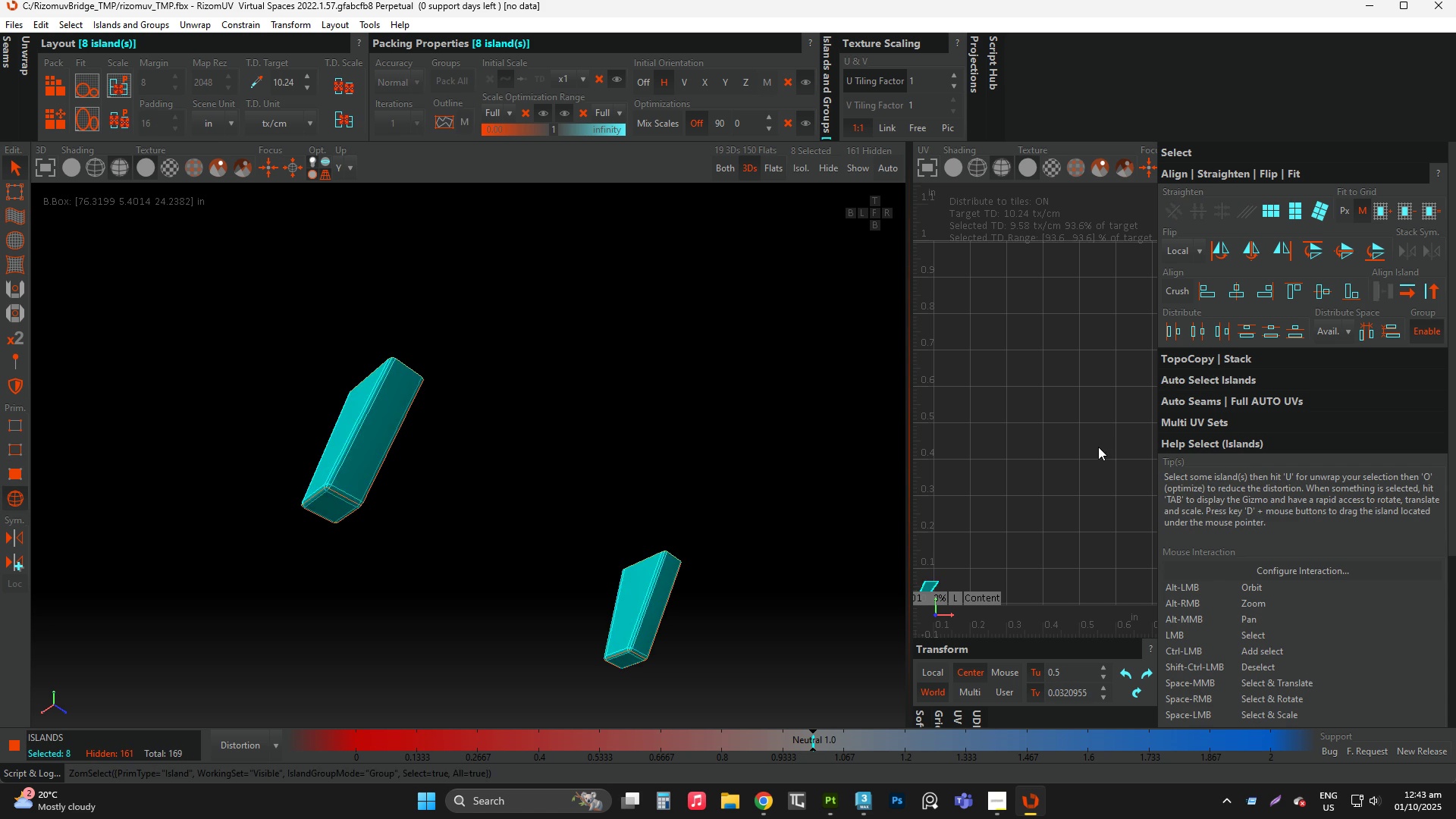 
type(up)
 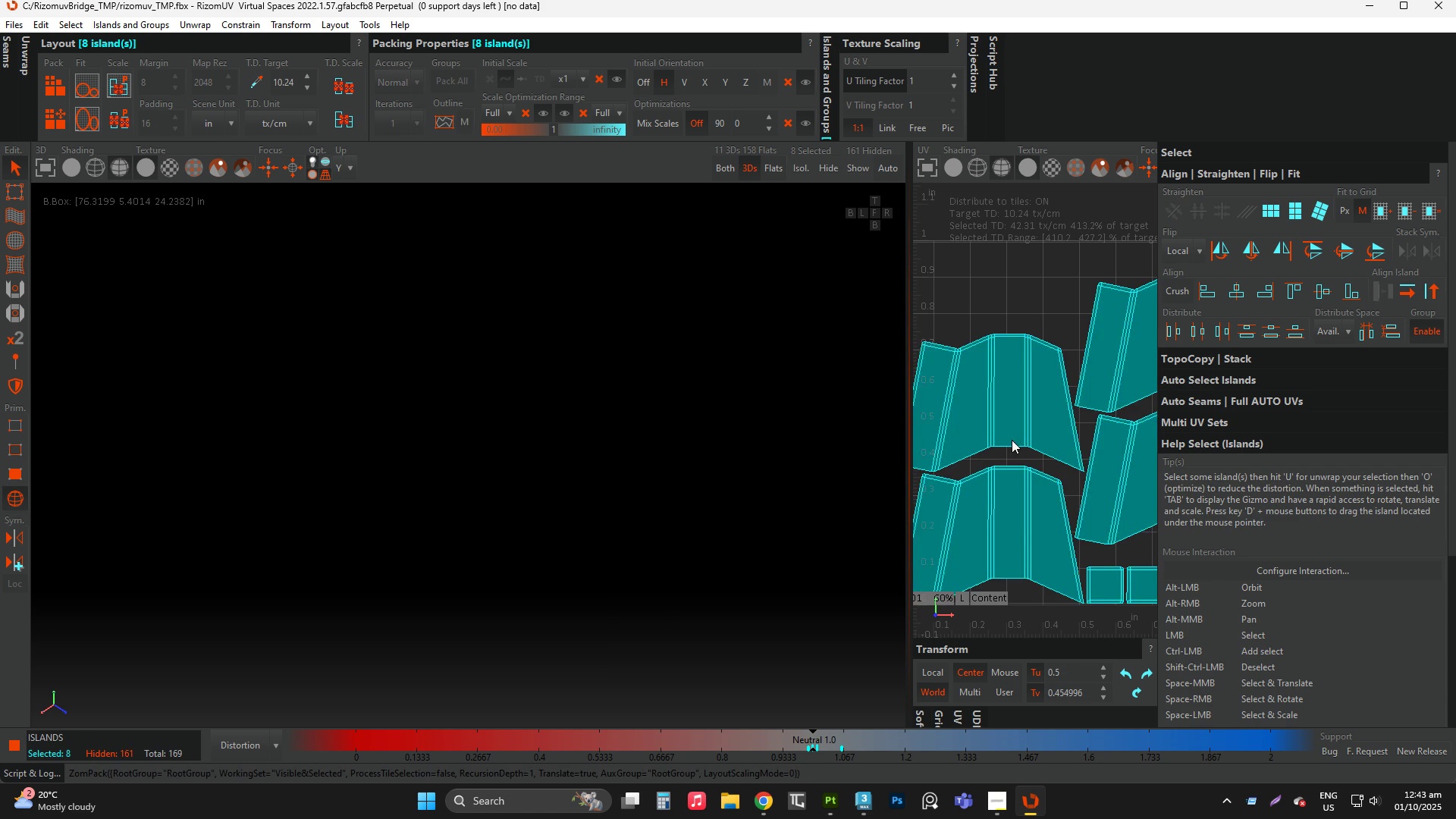 
scroll: coordinate [1015, 440], scroll_direction: down, amount: 2.0
 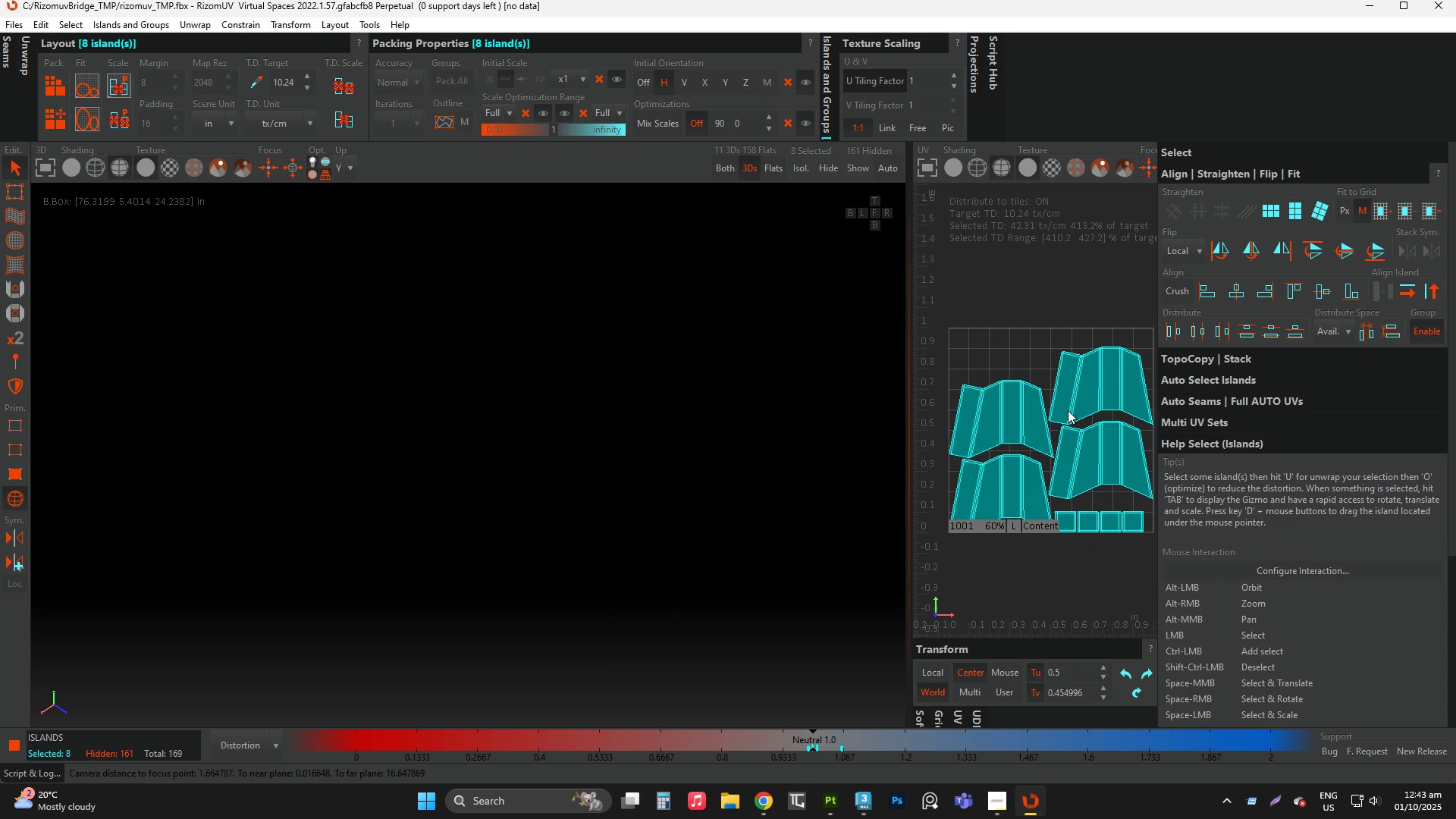 
left_click([1091, 381])
 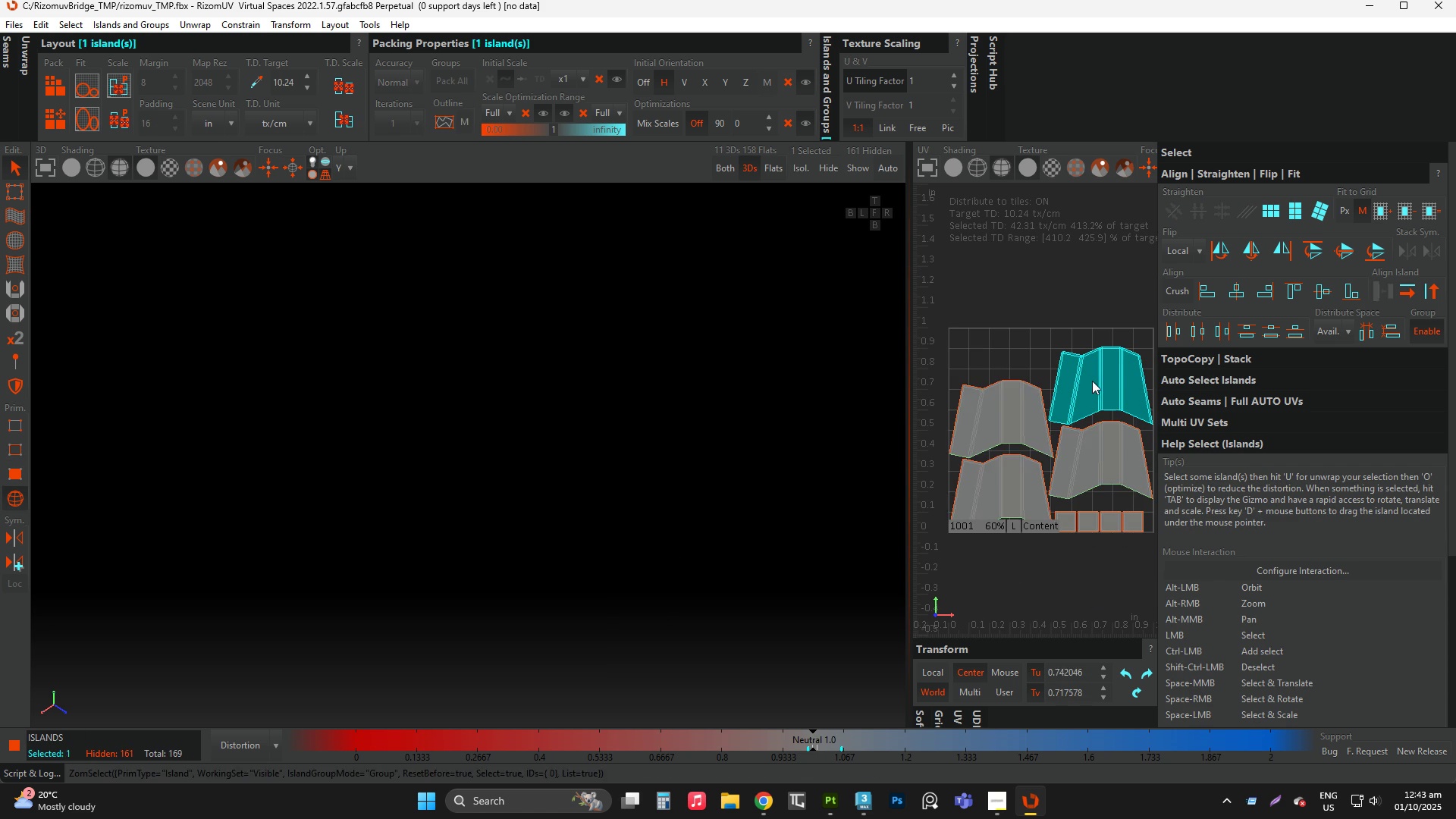 
key(Alt+AltLeft)
 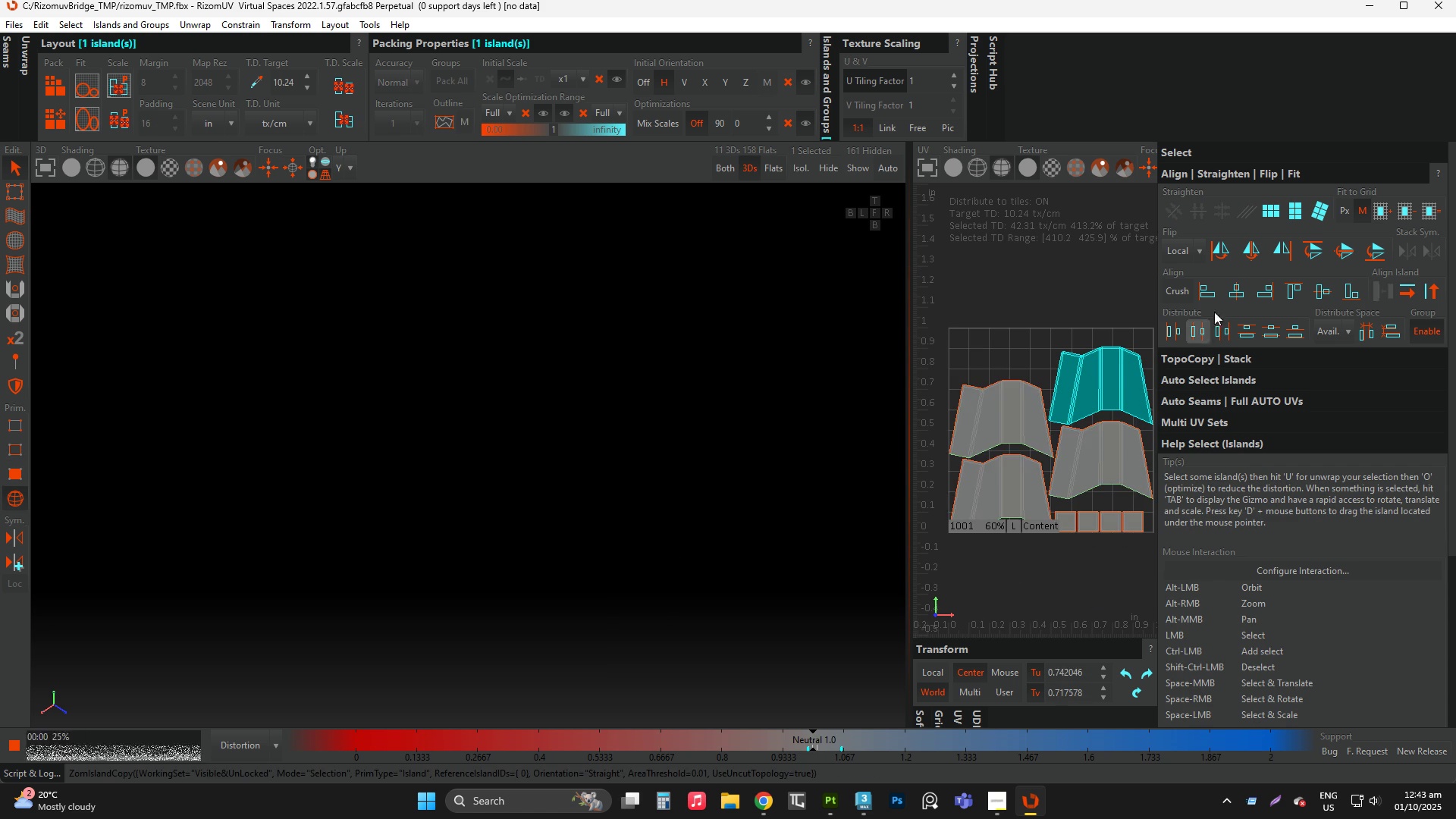 
key(Alt+C)
 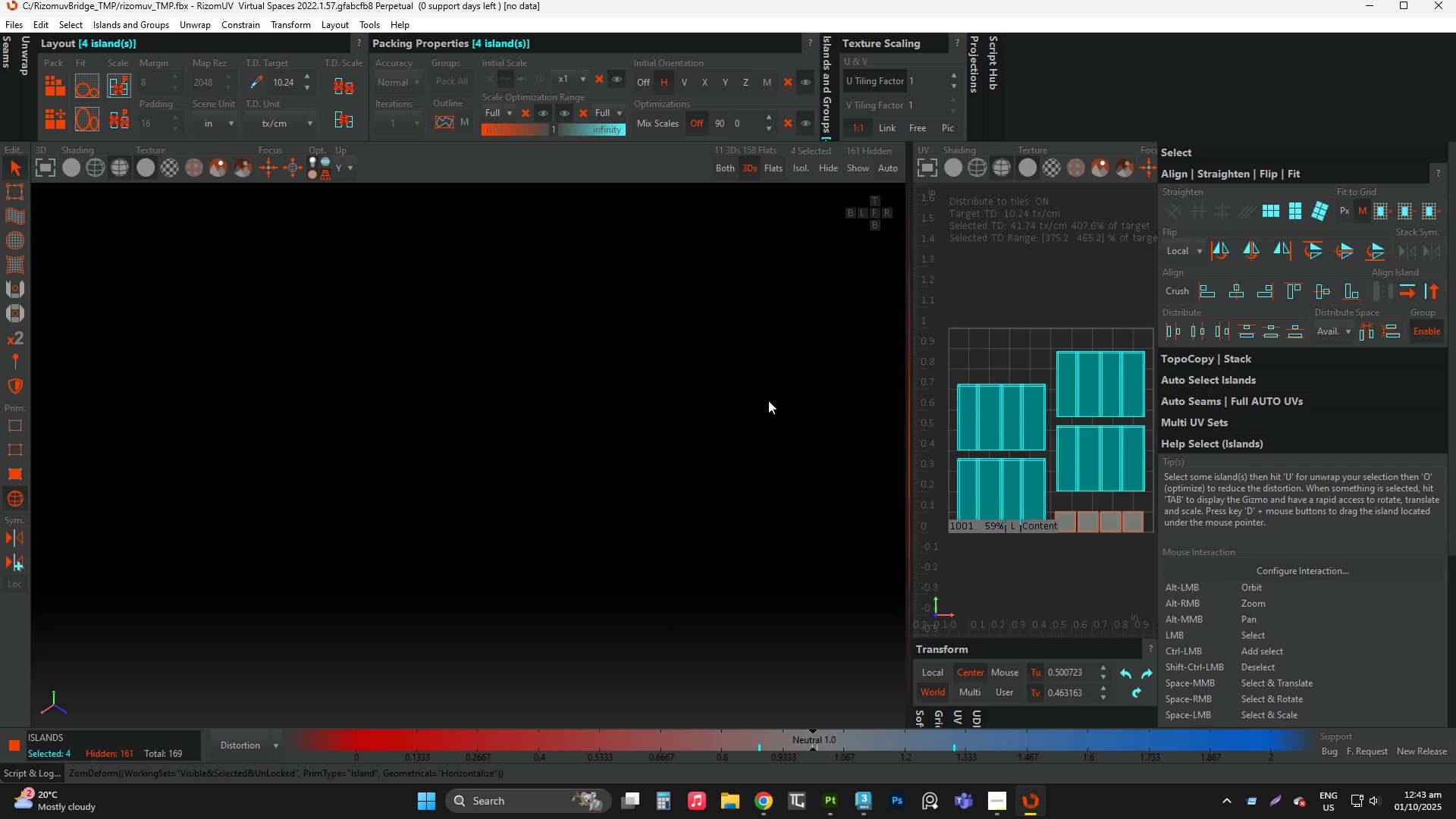 
double_click([563, 436])
 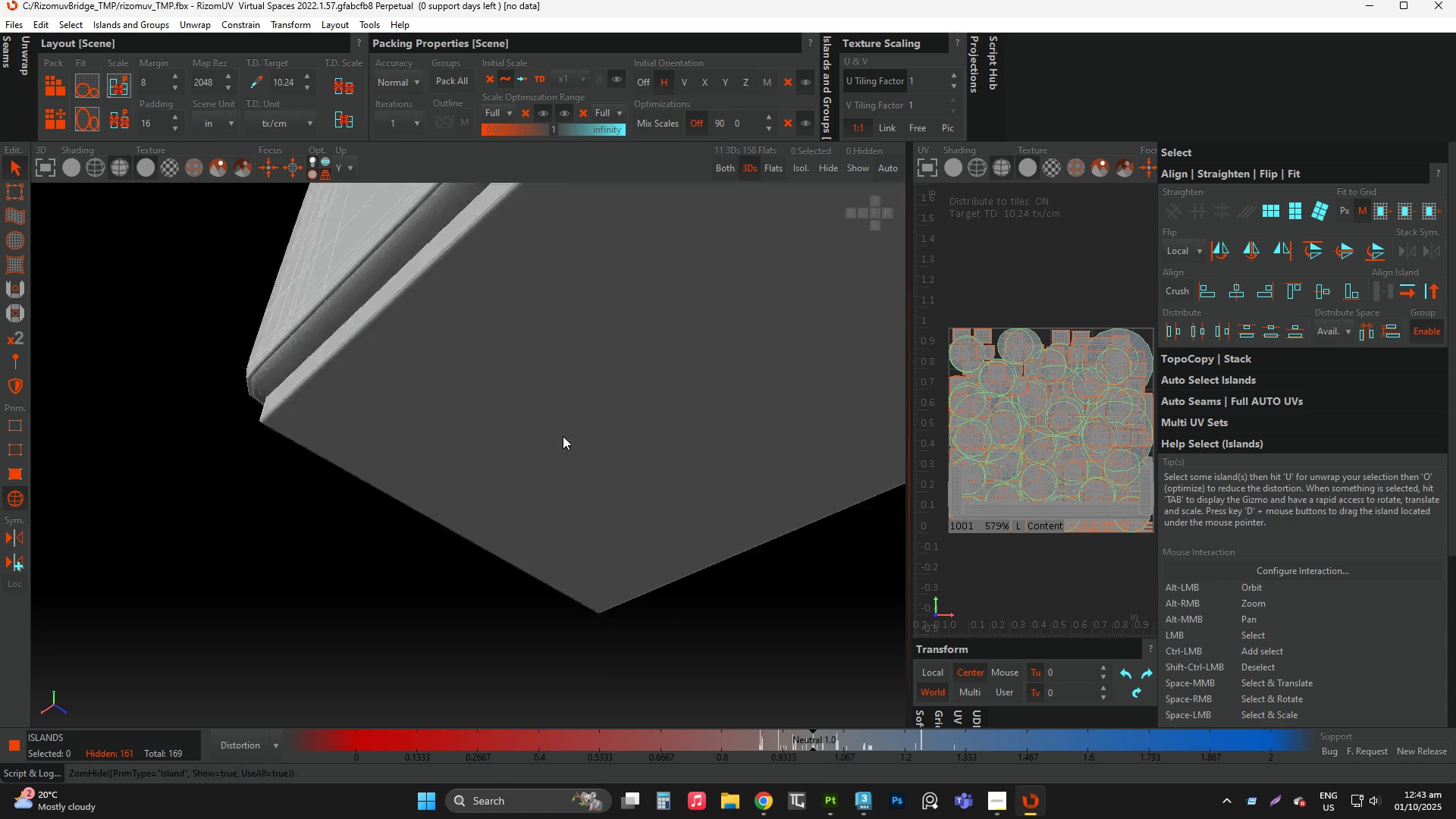 
type(yf)
 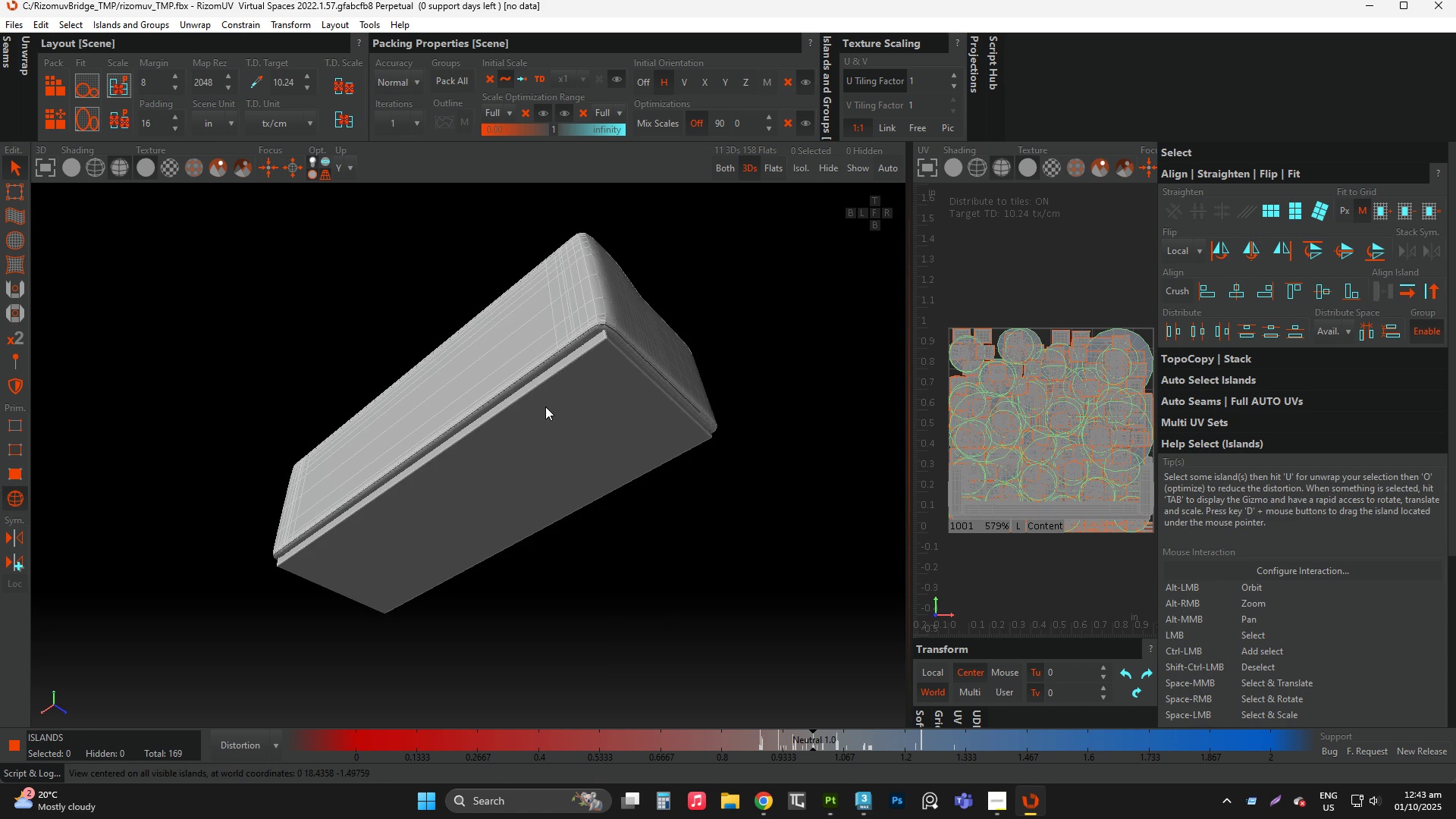 
left_click([545, 406])
 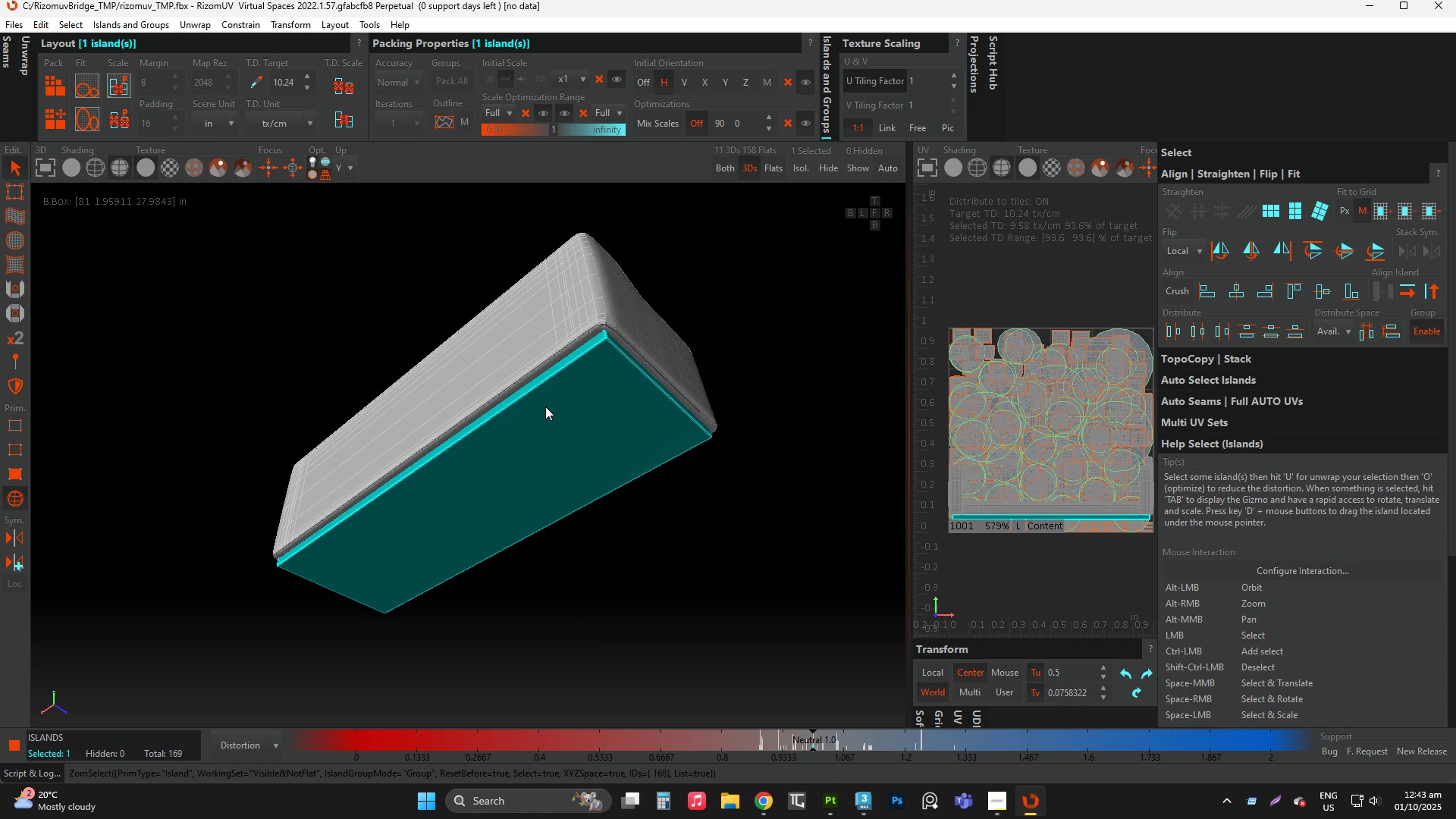 
key(I)
 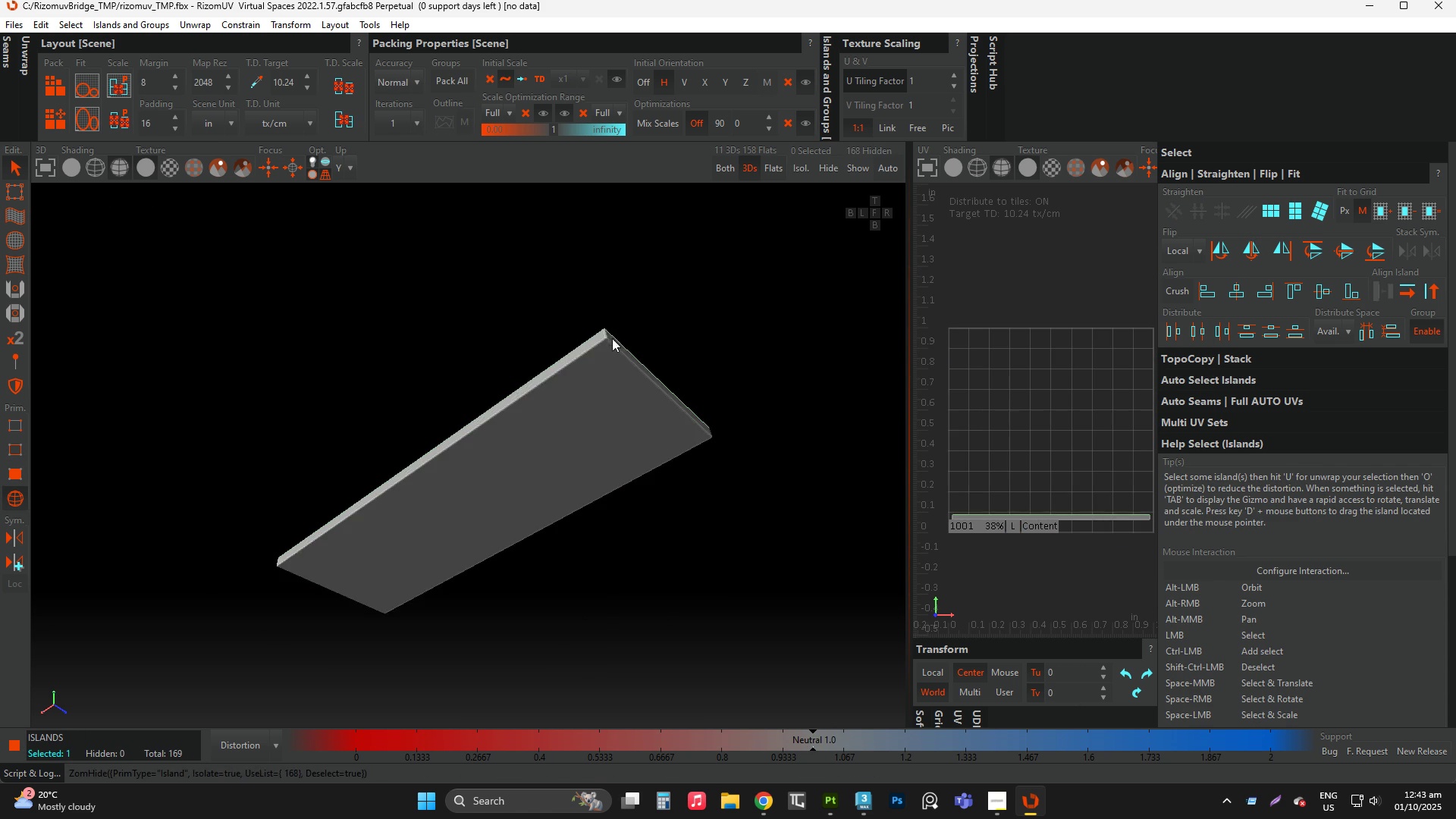 
scroll: coordinate [612, 337], scroll_direction: up, amount: 4.0
 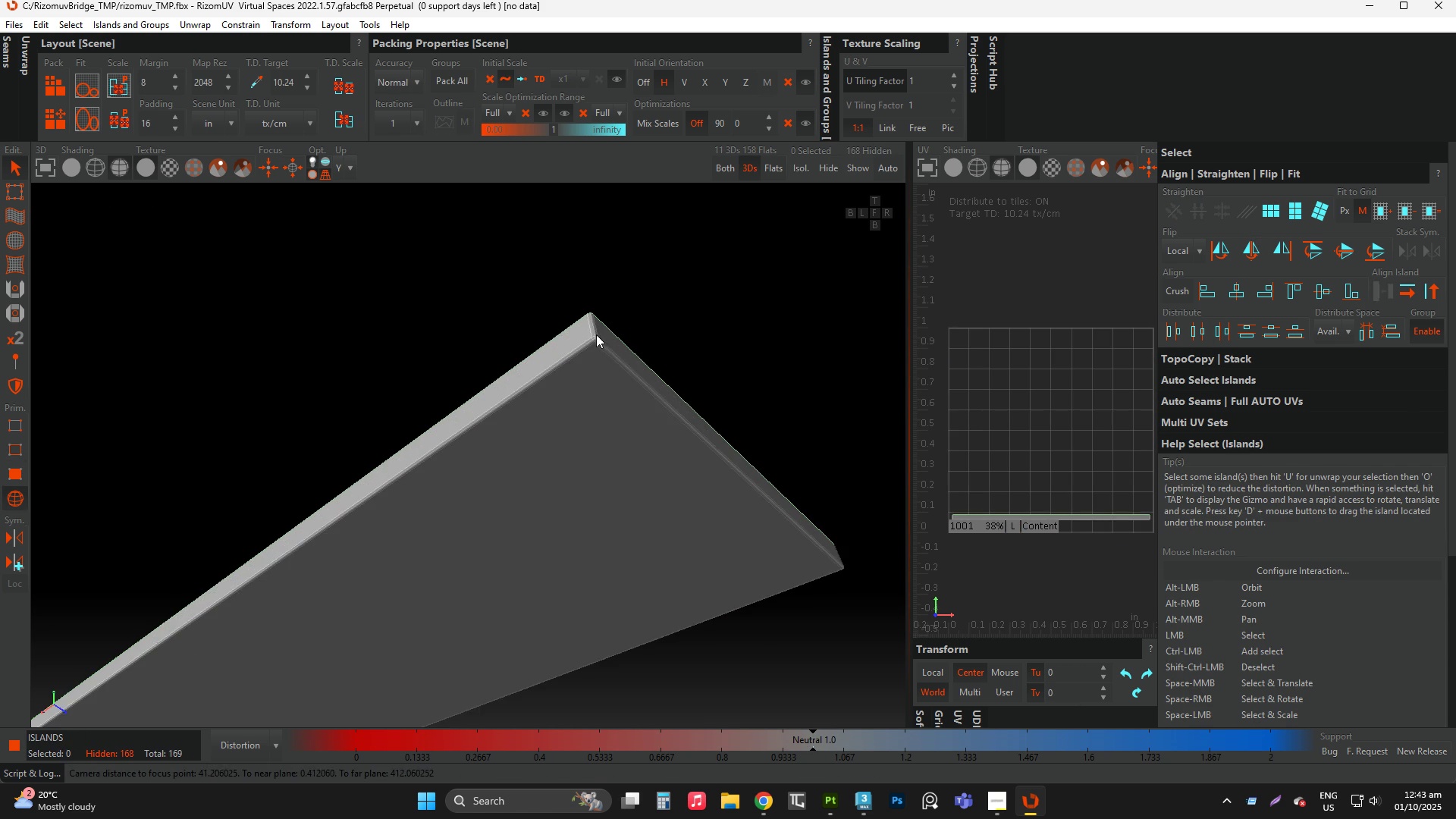 
key(F2)
 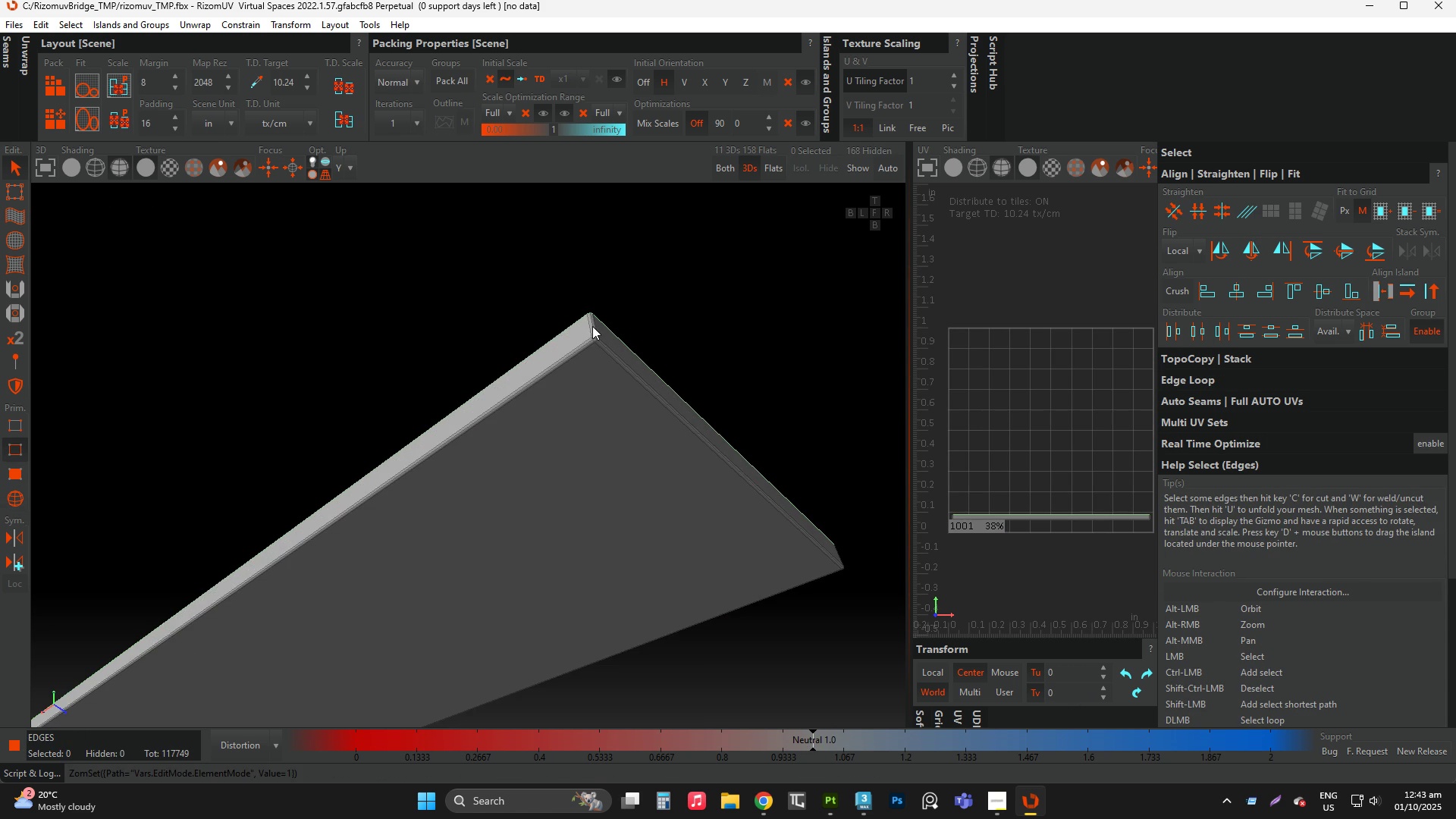 
double_click([592, 326])
 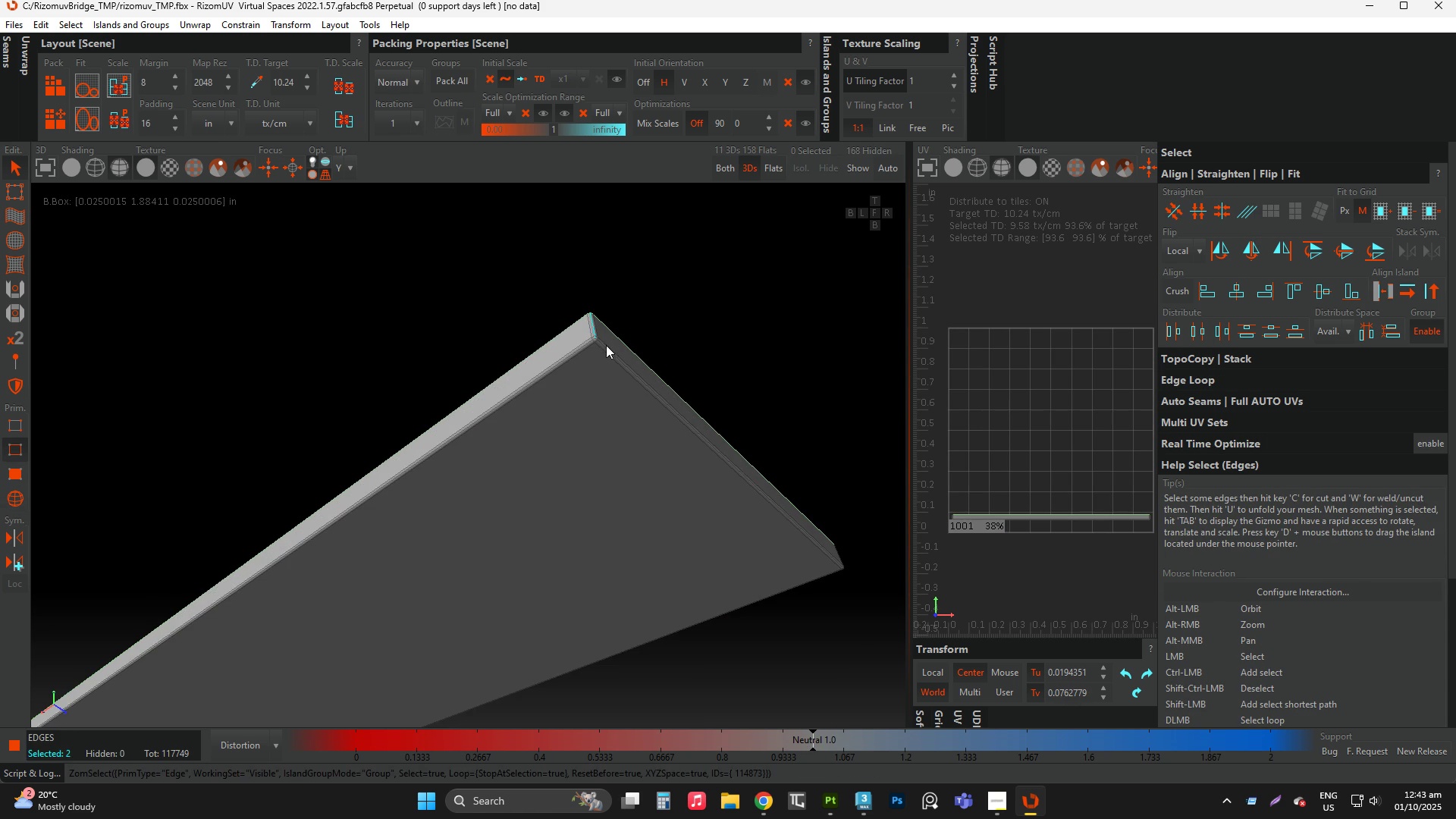 
scroll: coordinate [606, 345], scroll_direction: up, amount: 3.0